 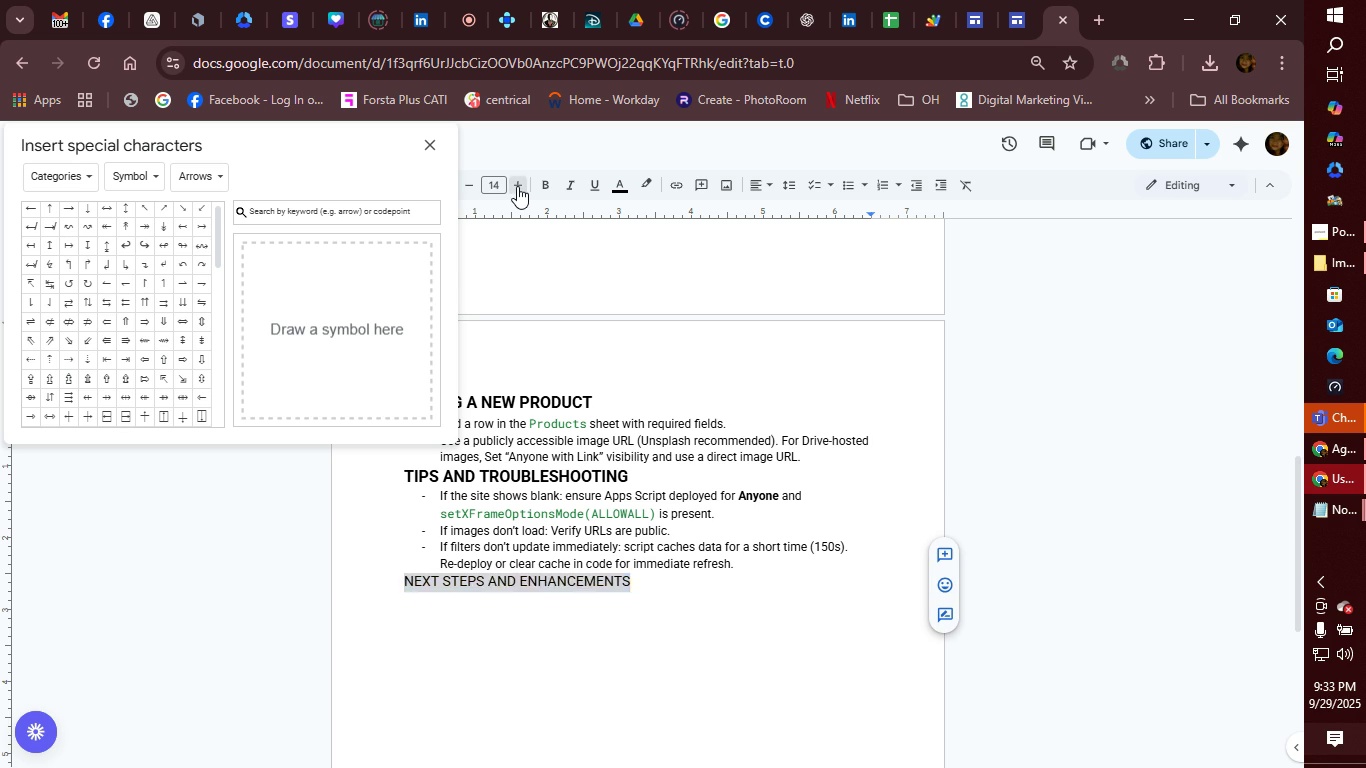 
triple_click([517, 186])
 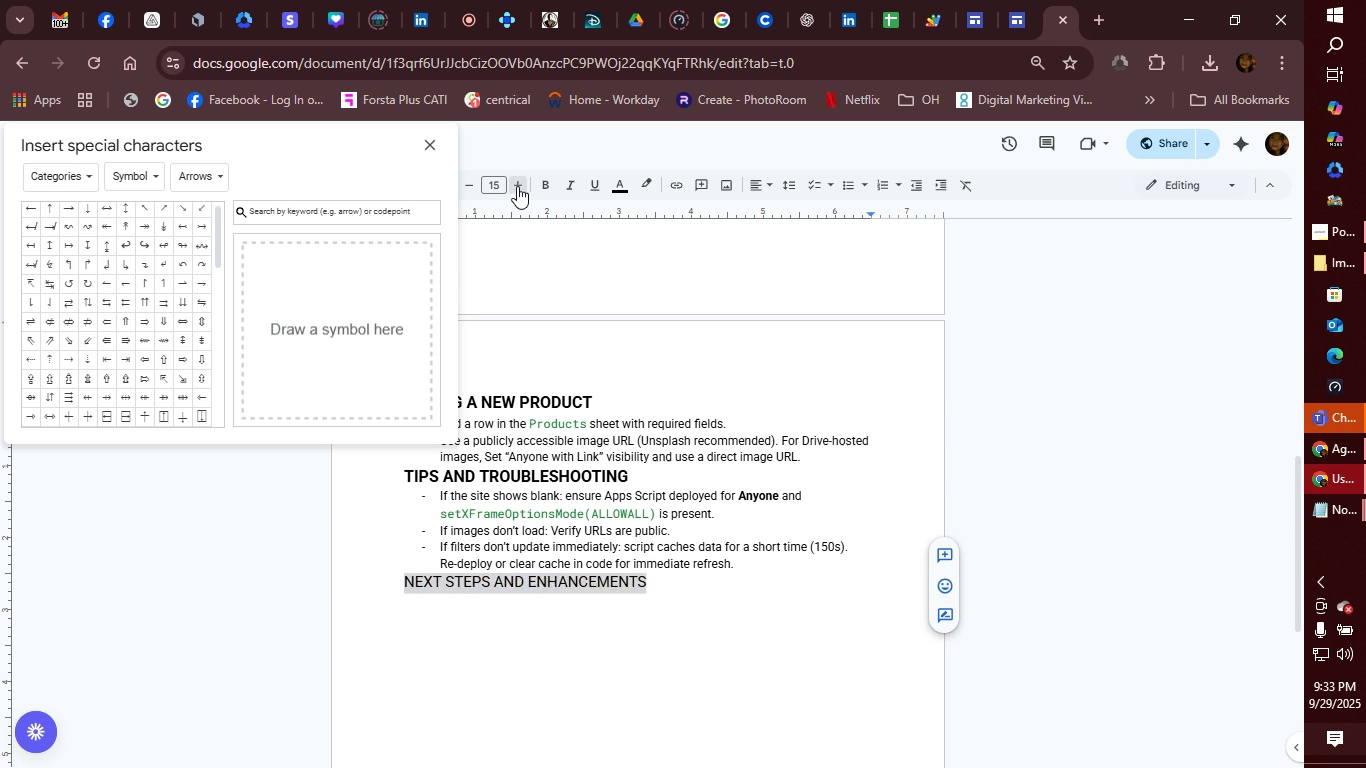 
triple_click([517, 186])
 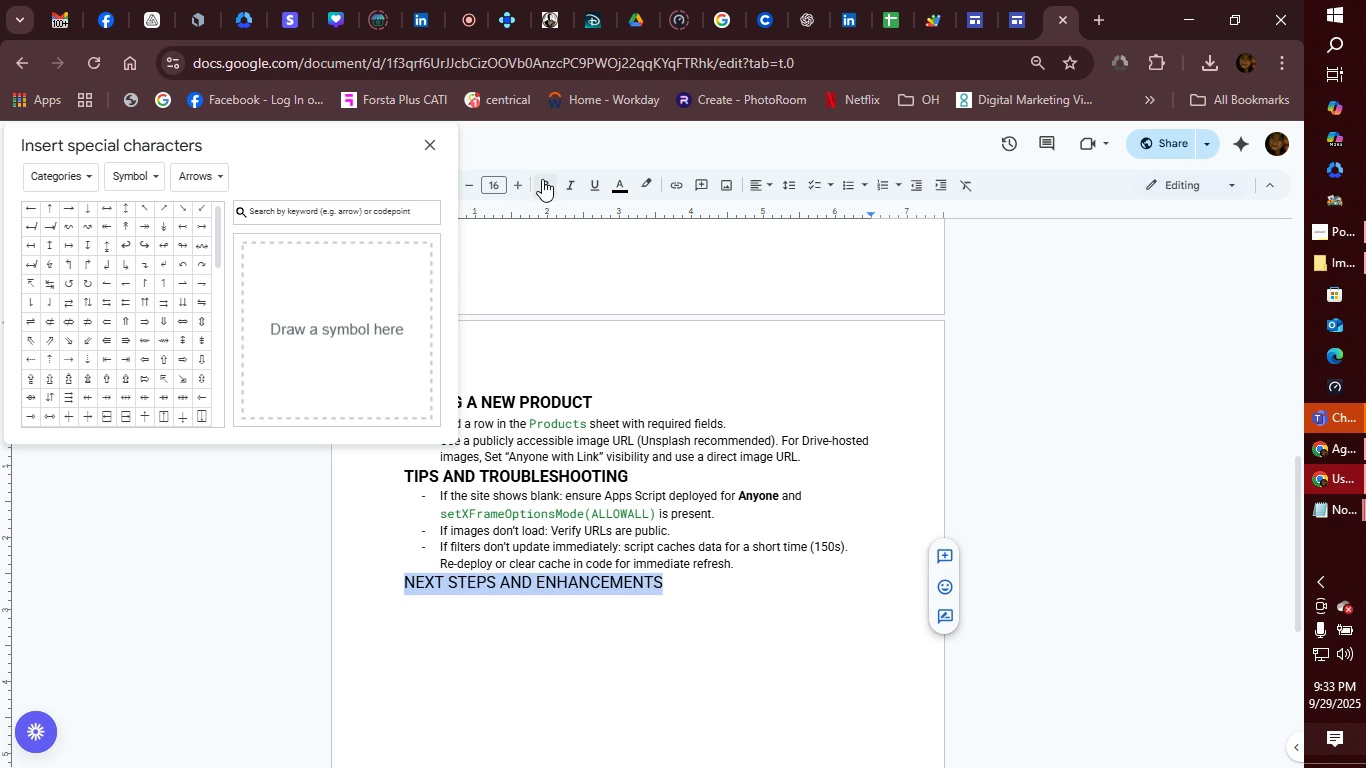 
left_click([542, 179])
 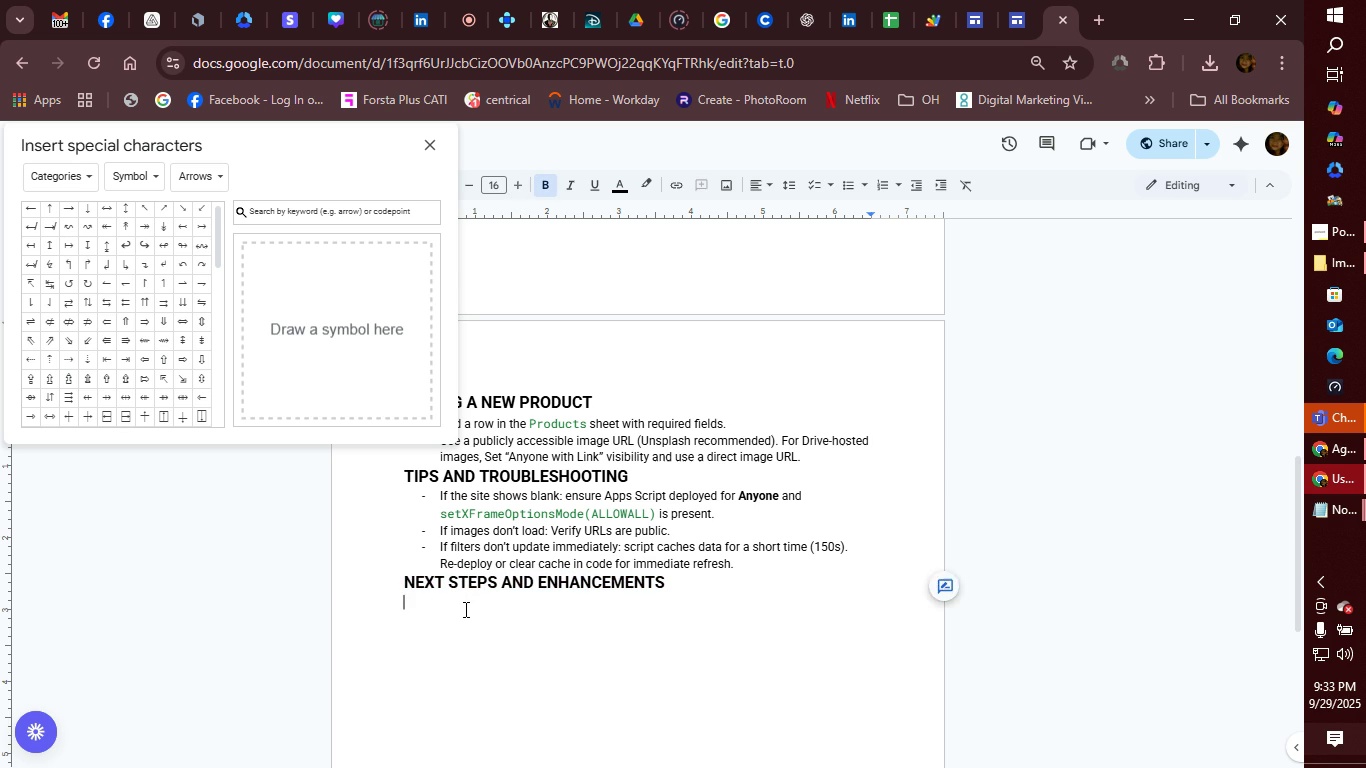 
left_click([464, 609])
 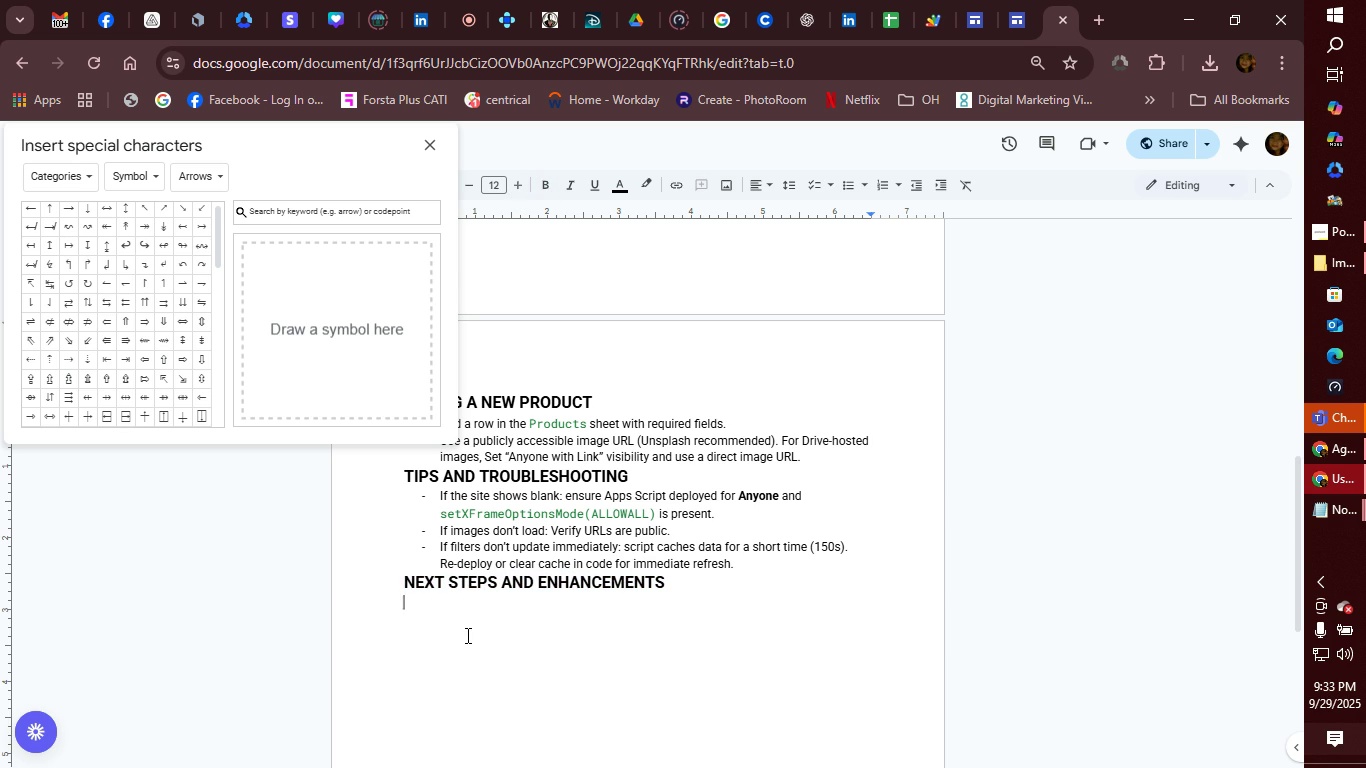 
type(- Addproct)
key(Backspace)
key(Backspace)
key(Backspace)
key(Backspace)
key(Backspace)
type( product dey)
key(Backspace)
type(tail)